 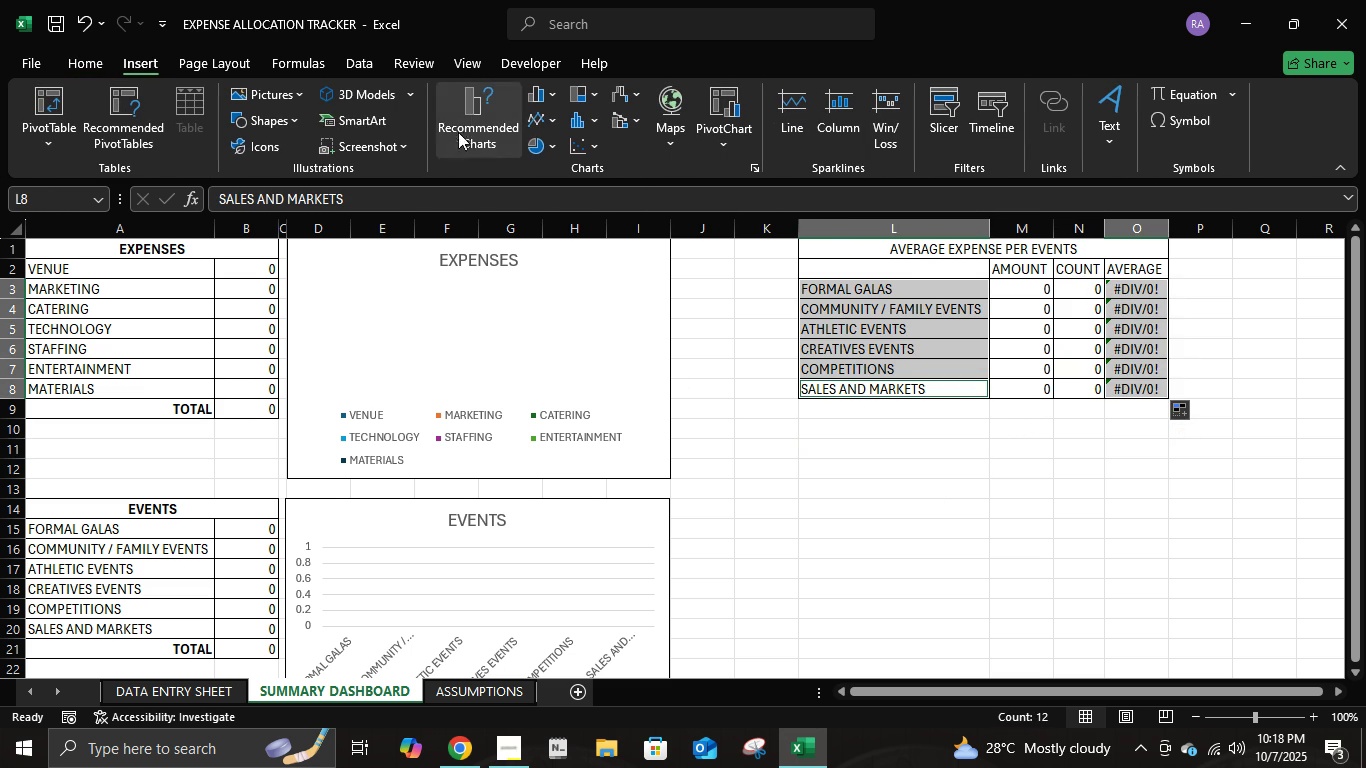 
mouse_move([547, 146])
 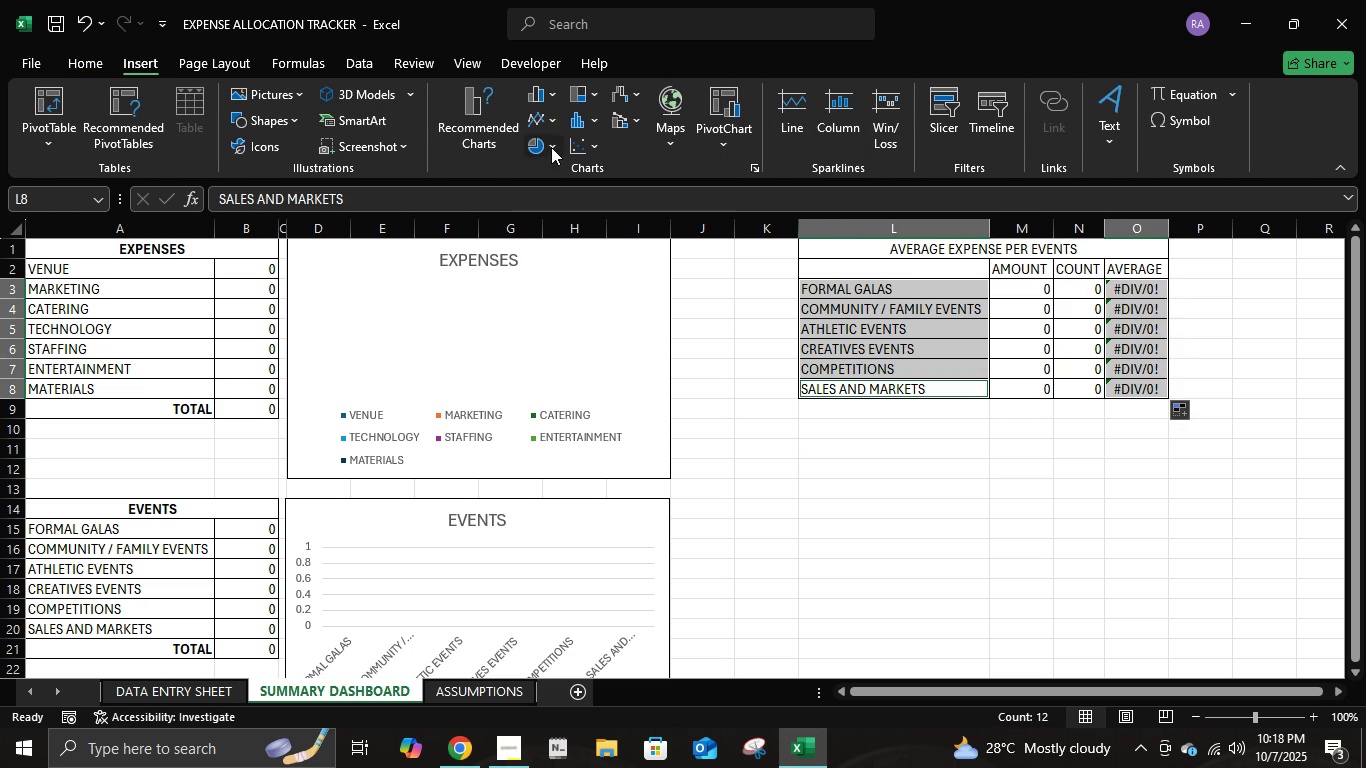 
double_click([551, 147])
 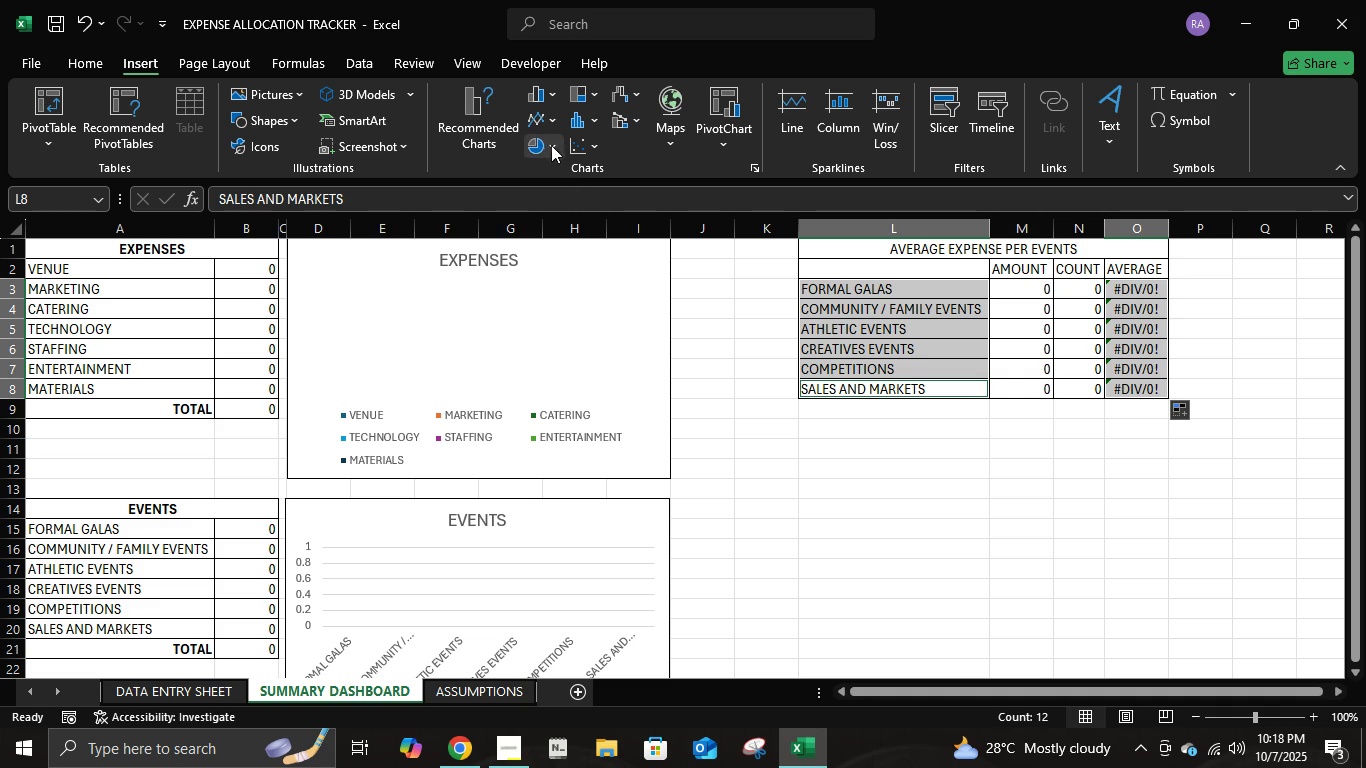 
left_click([548, 143])
 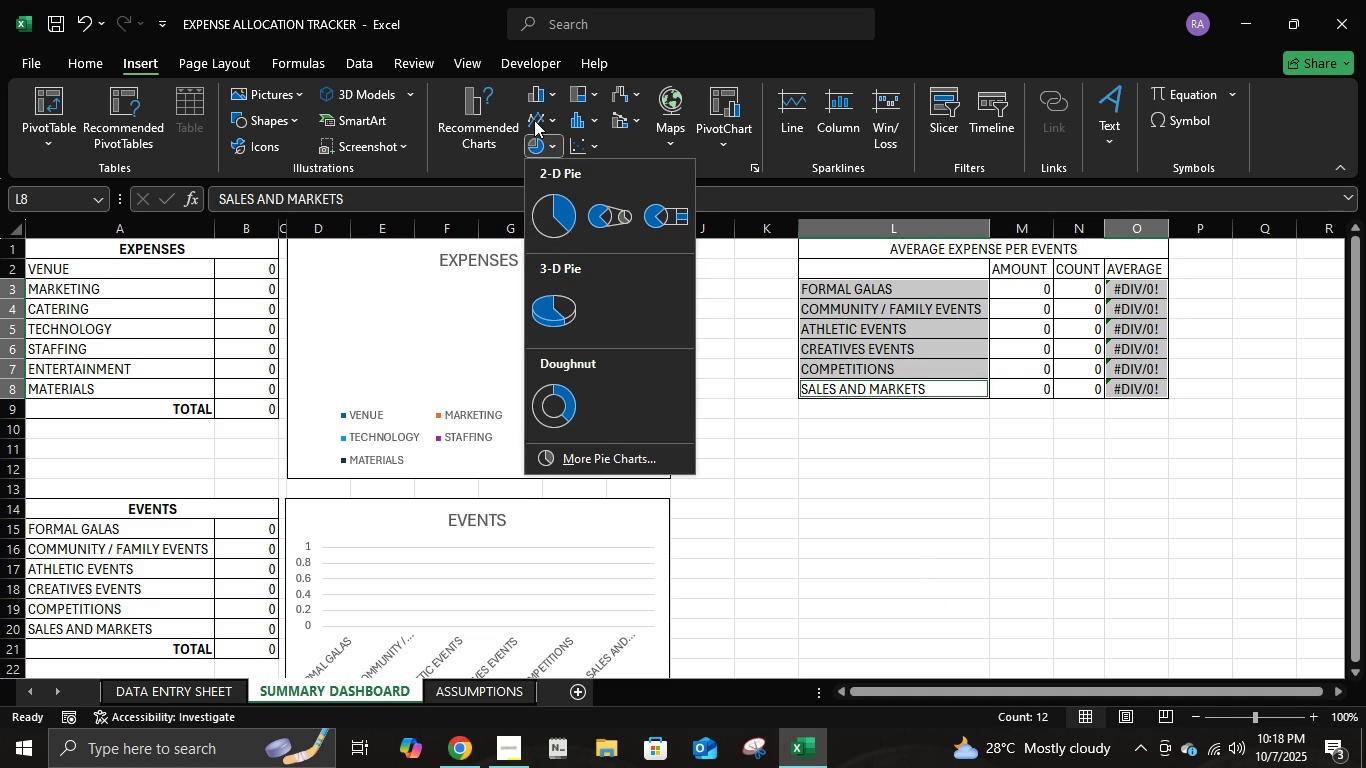 
left_click([546, 119])
 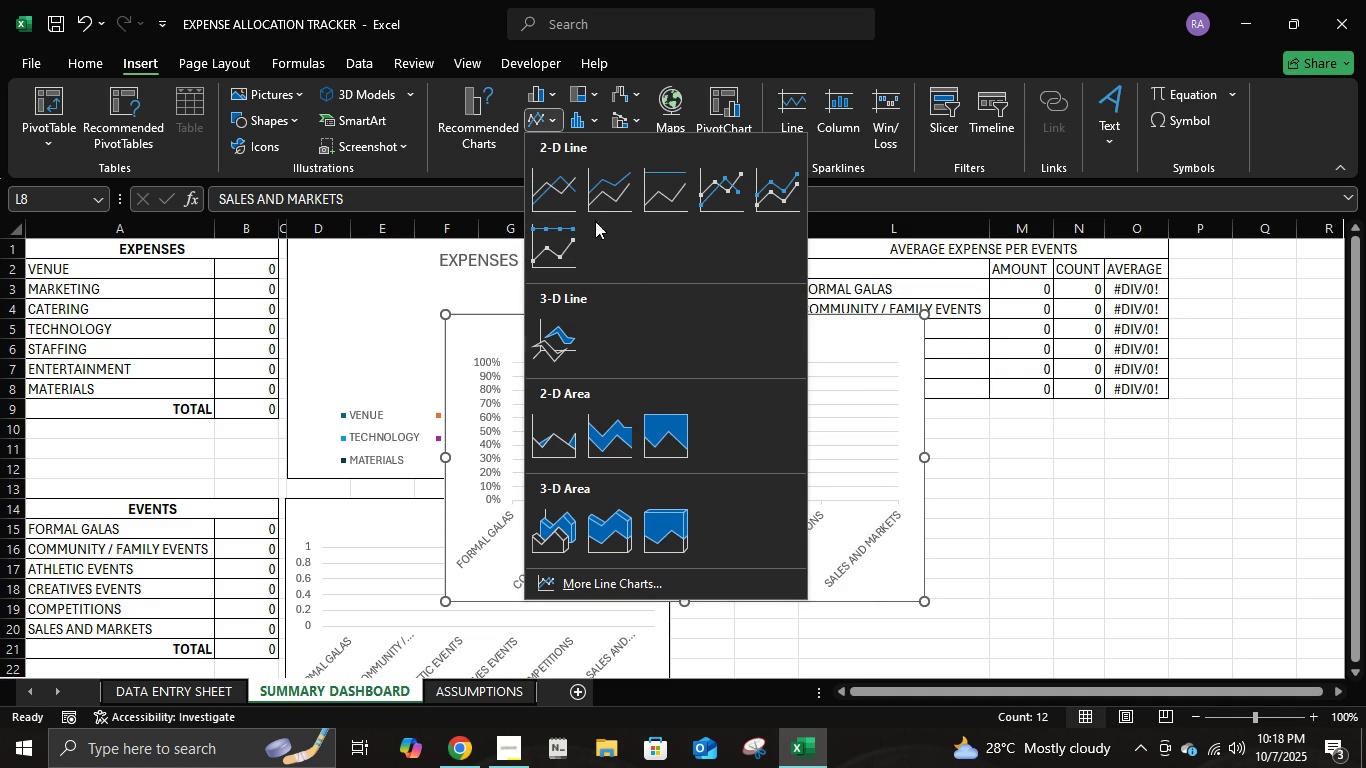 
wait(5.25)
 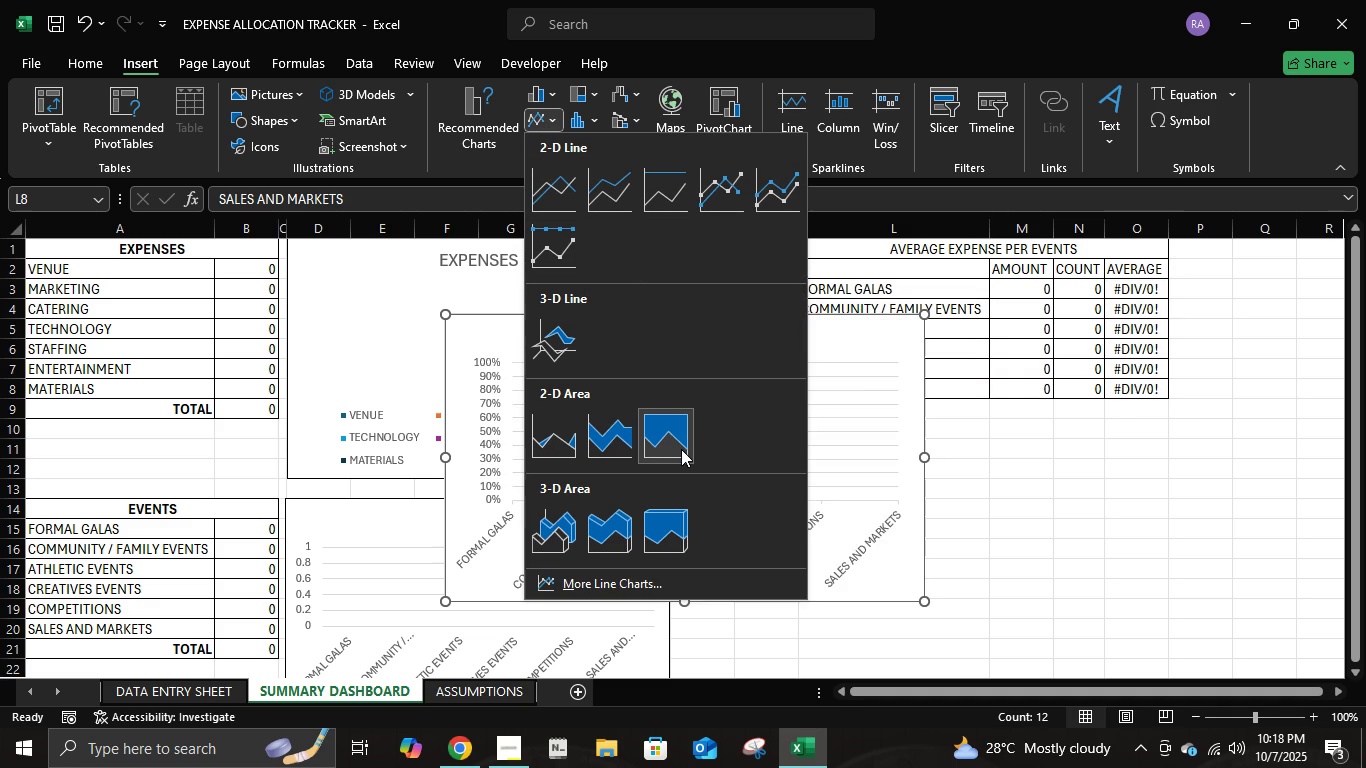 
left_click([580, 114])
 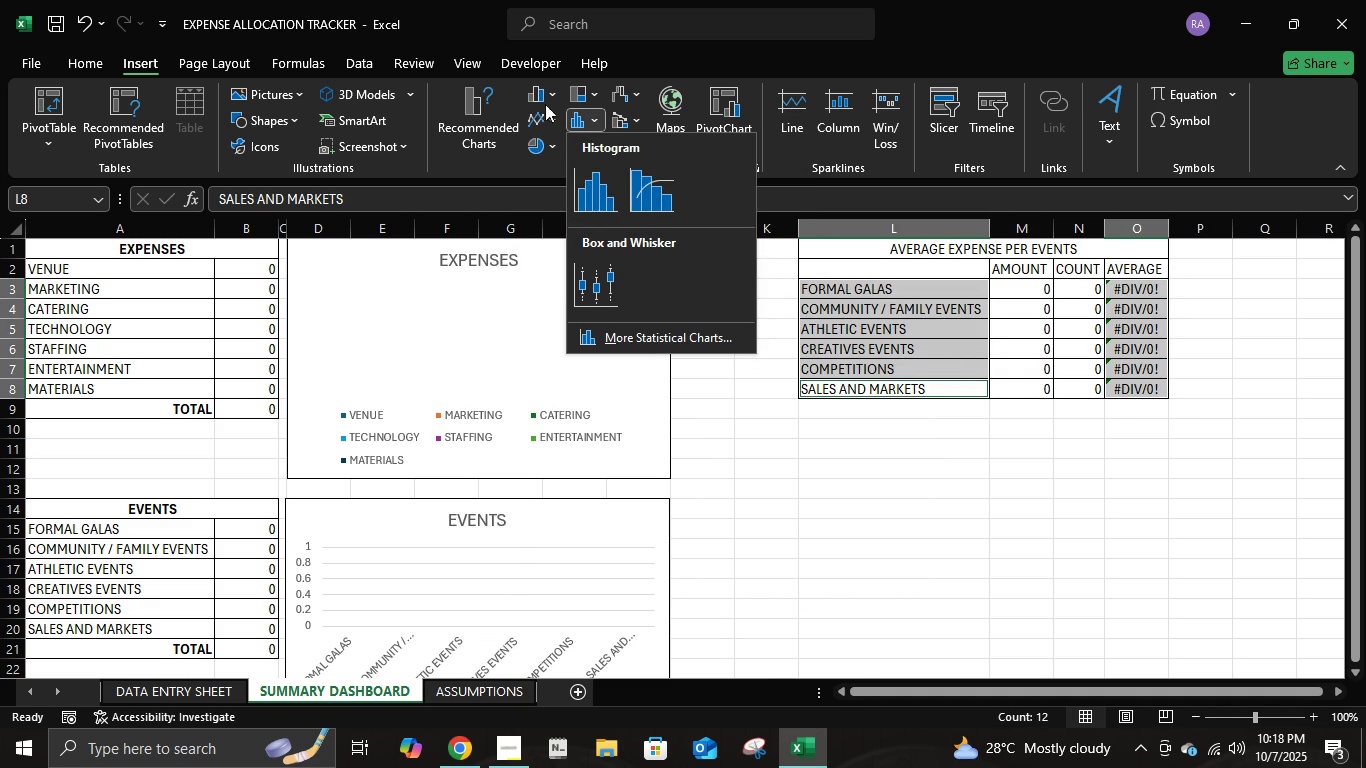 
left_click([542, 92])
 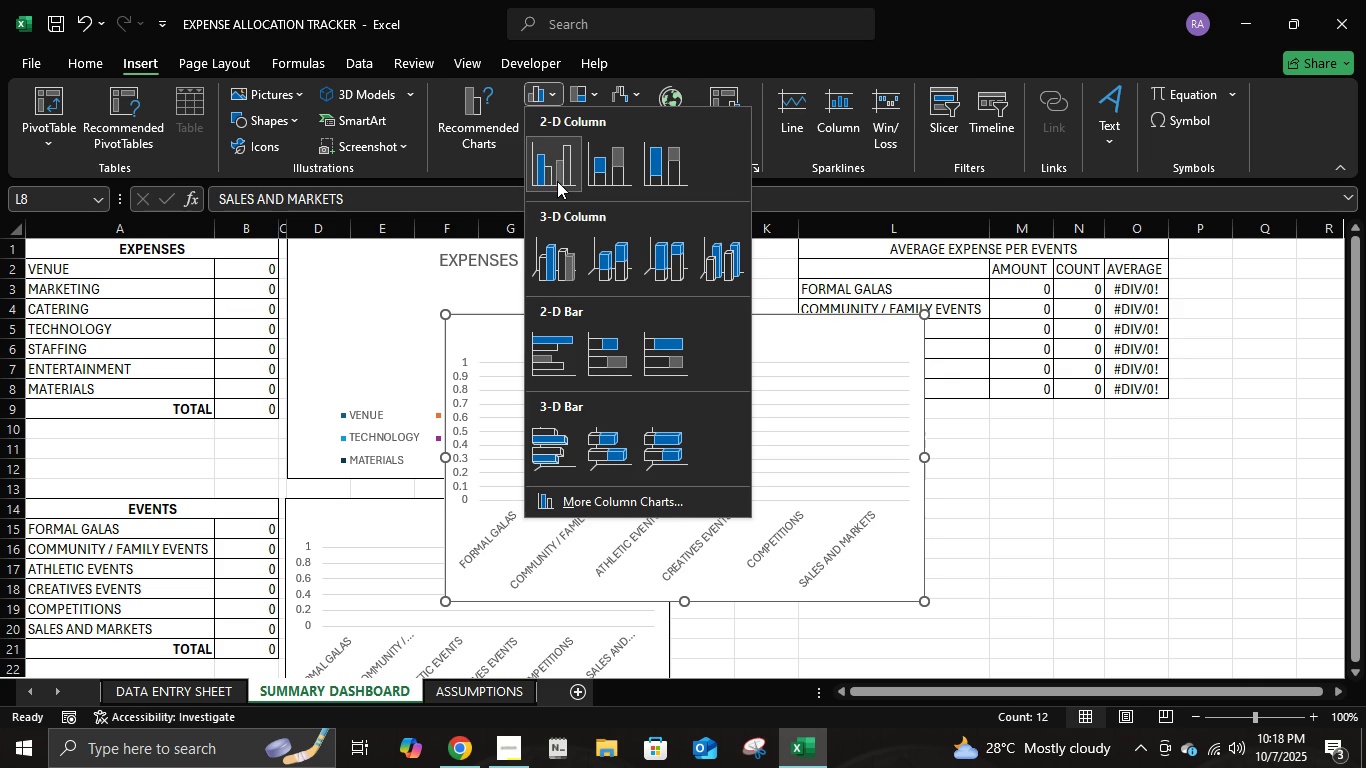 
left_click([557, 184])